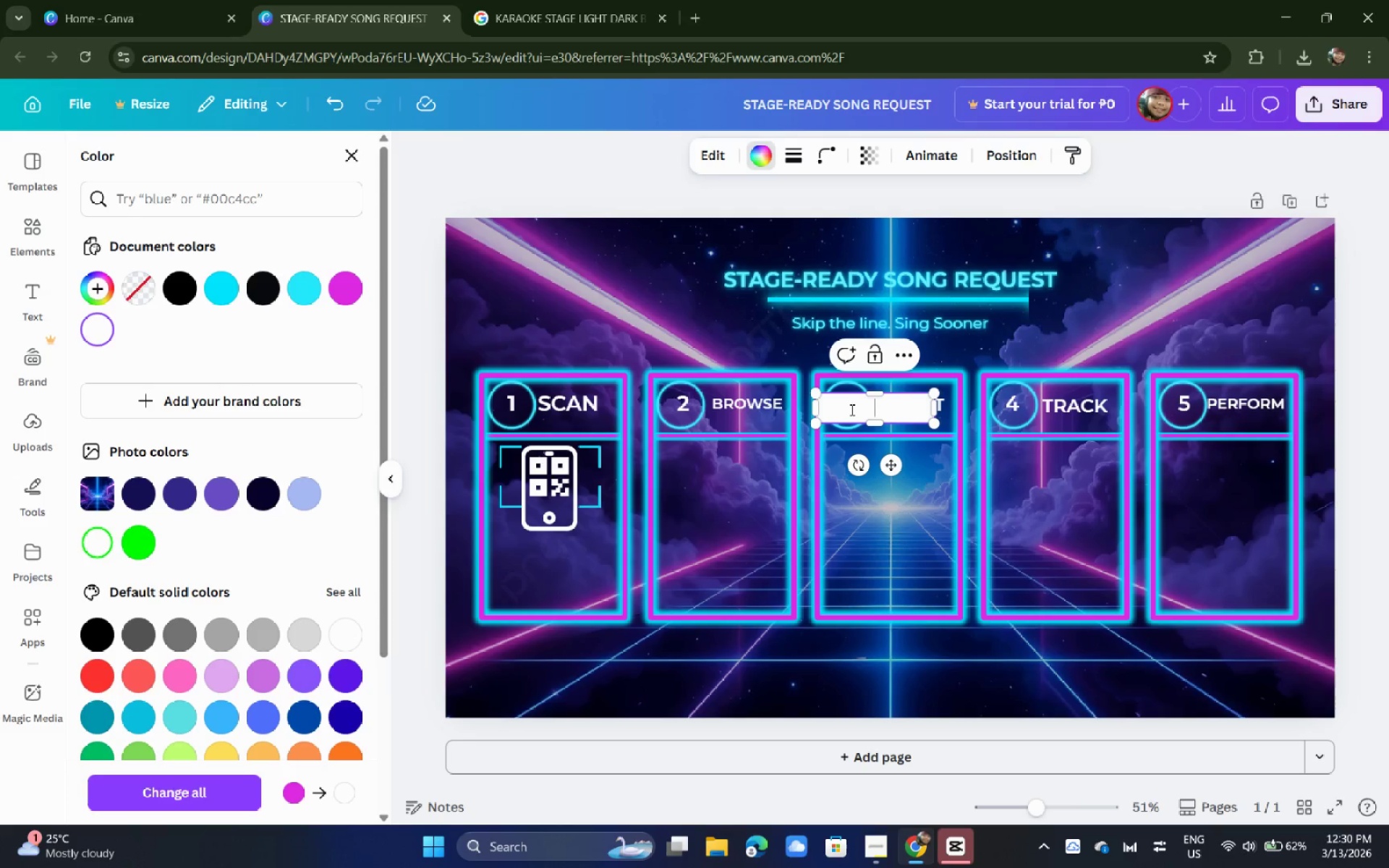 
type(scan here)
 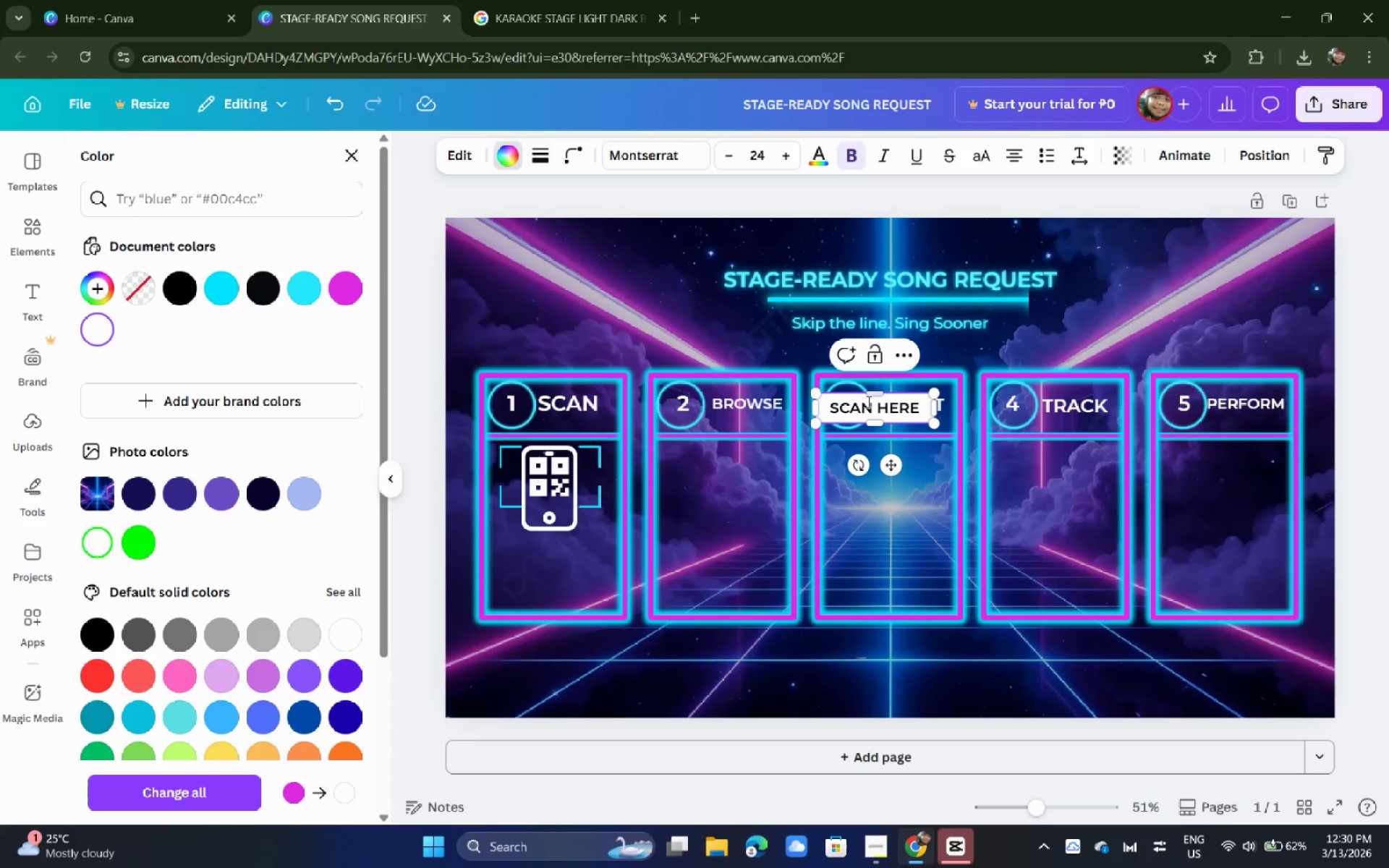 
double_click([872, 401])
 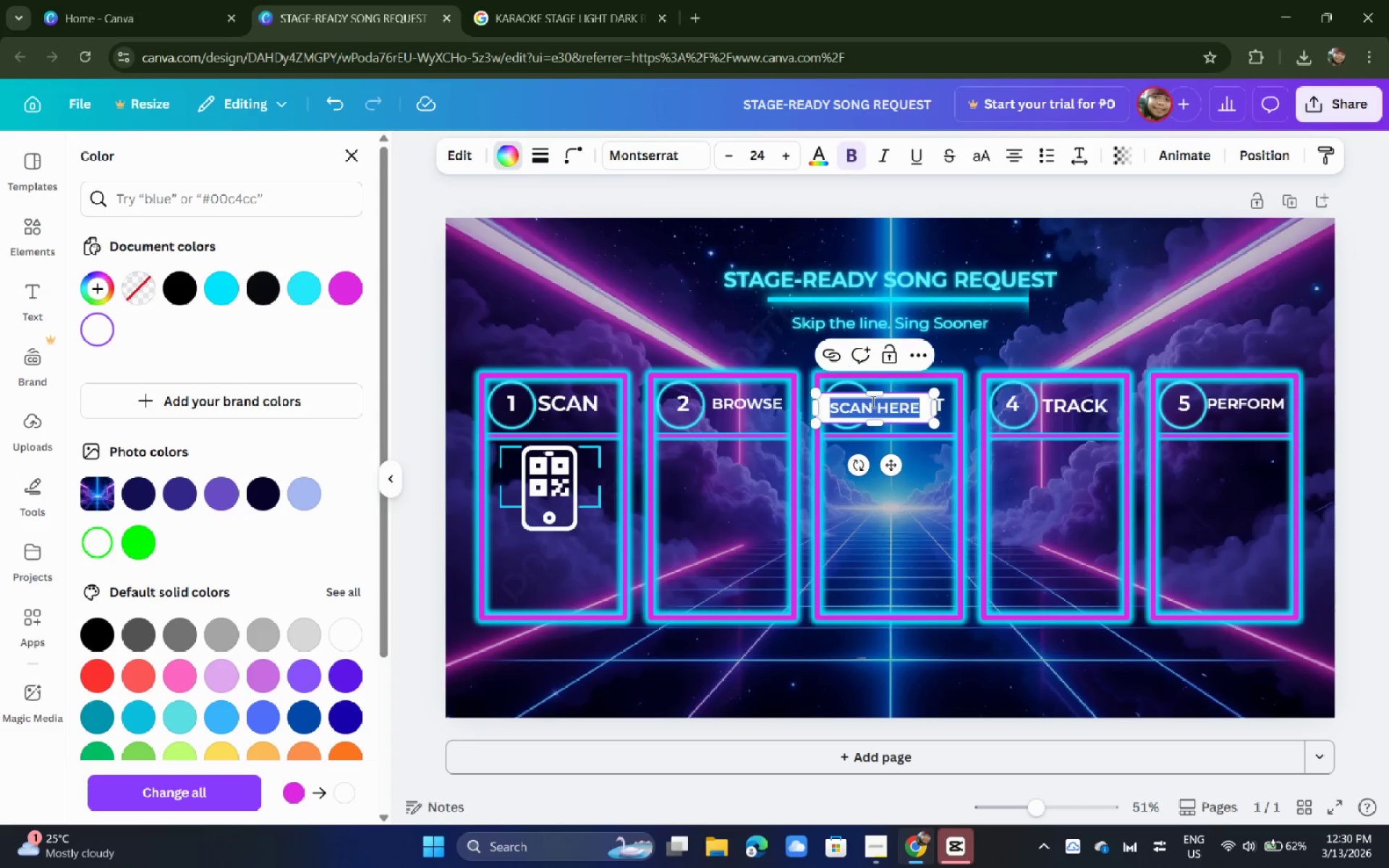 
triple_click([872, 401])
 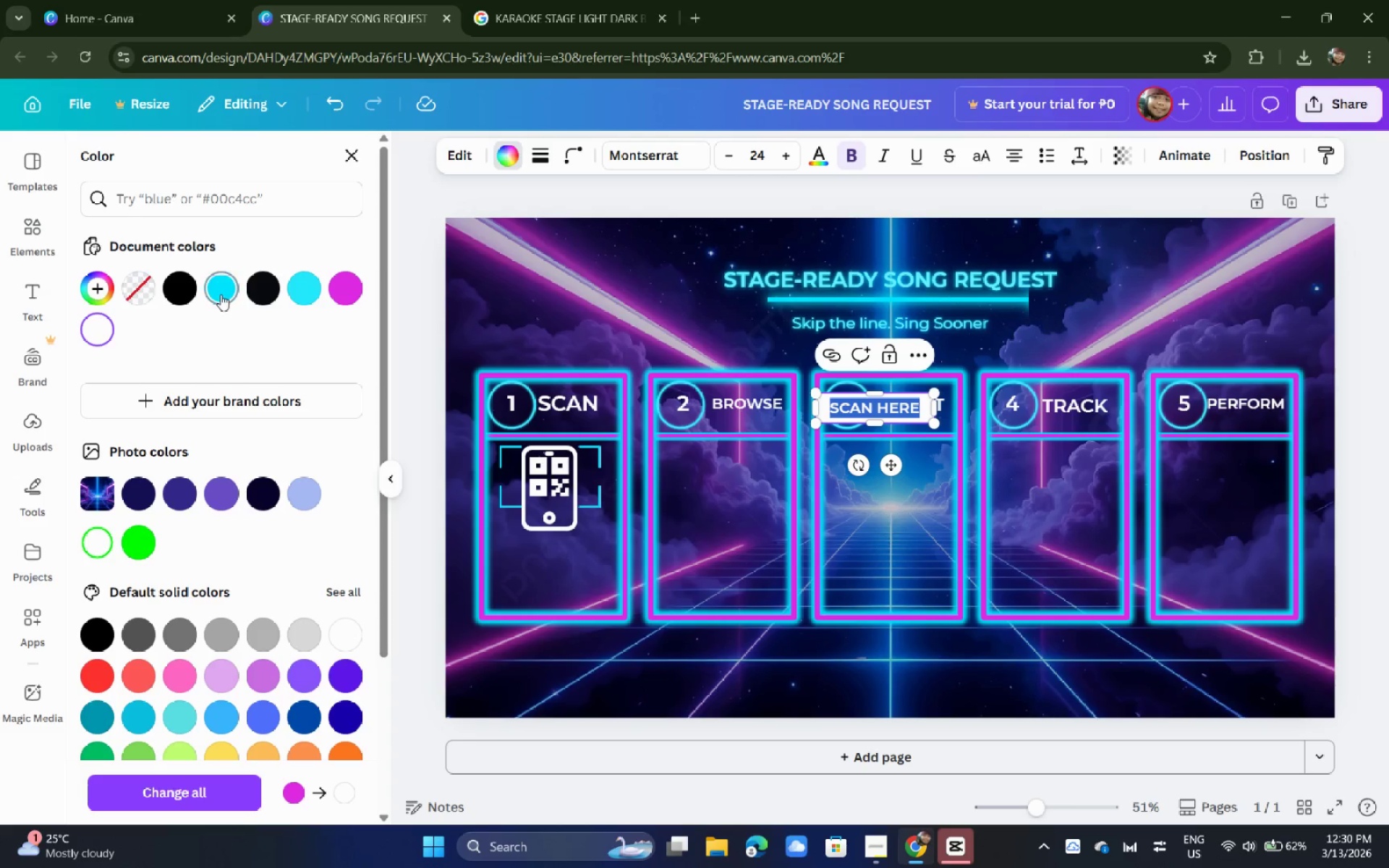 
left_click([221, 294])
 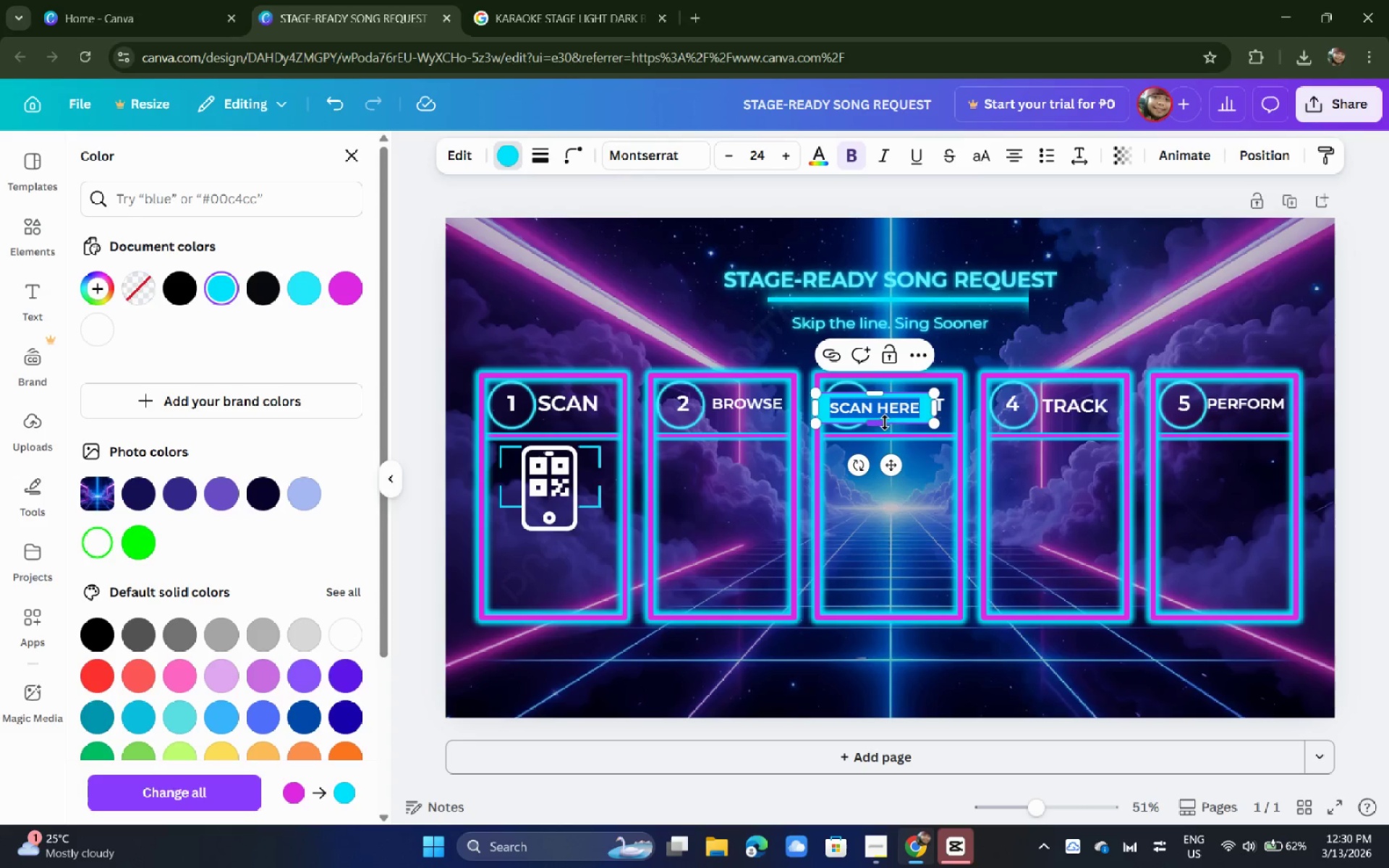 
left_click([899, 409])
 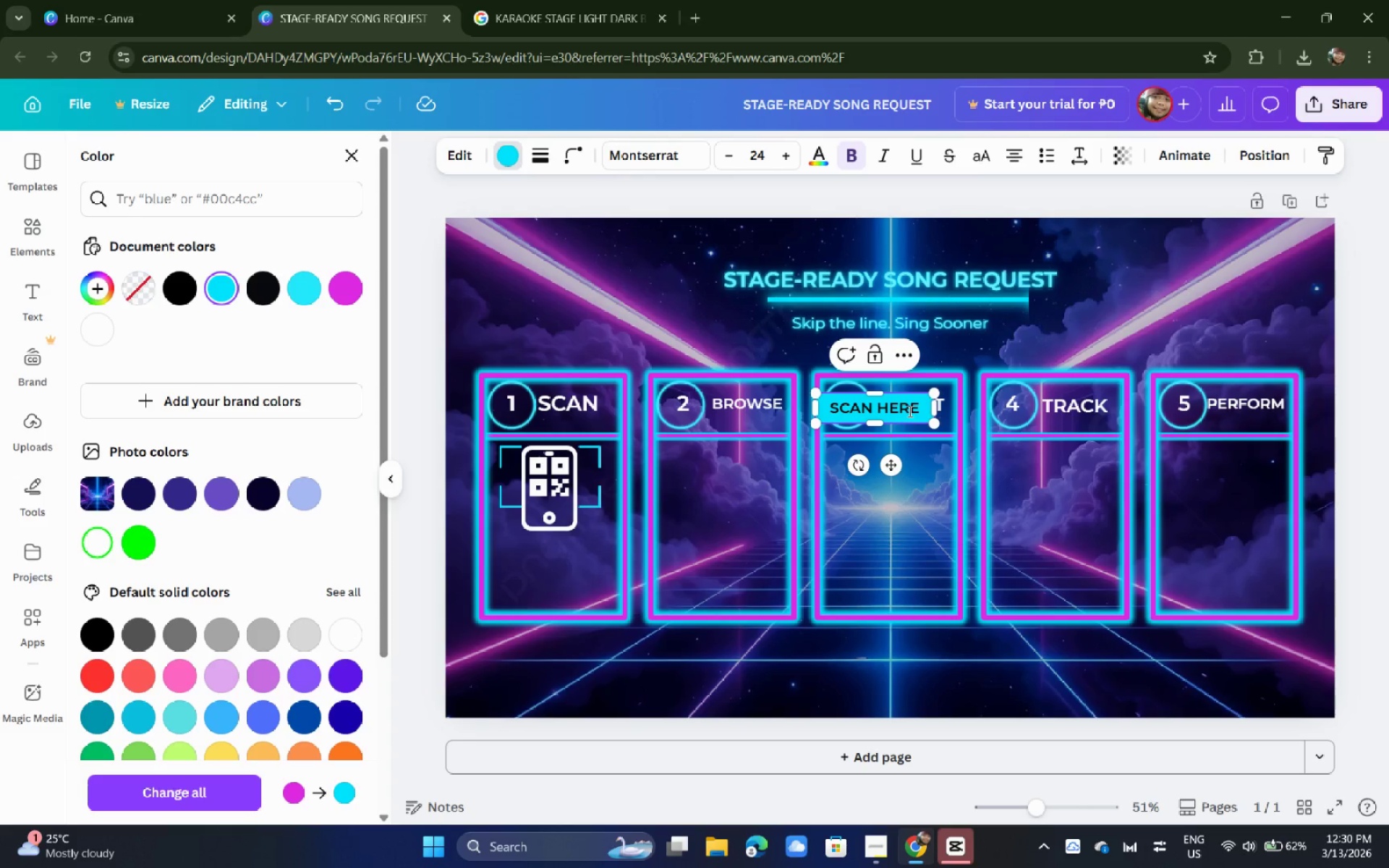 
key(Control+Z)
 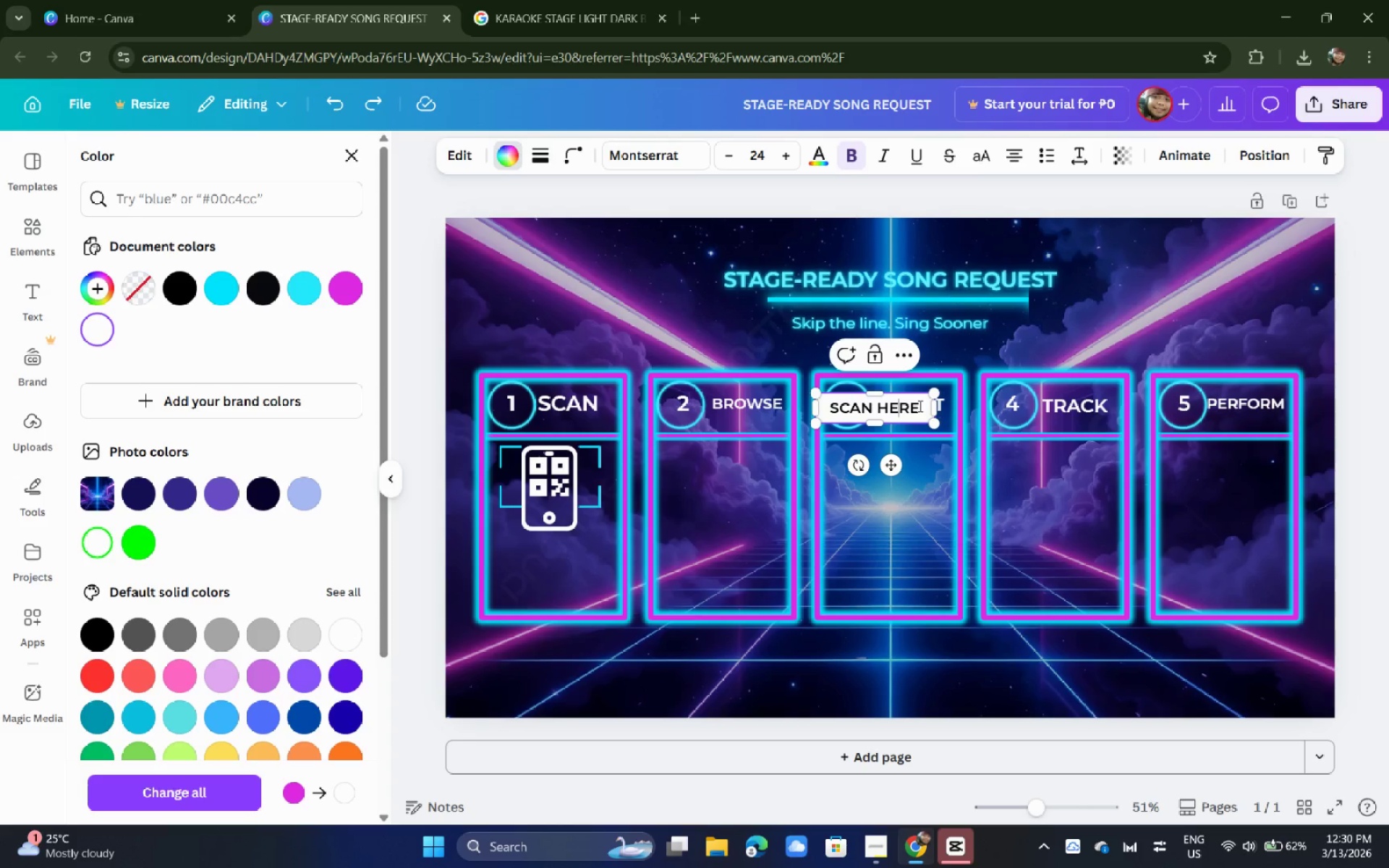 
left_click_drag(start_coordinate=[919, 407], to_coordinate=[829, 404])
 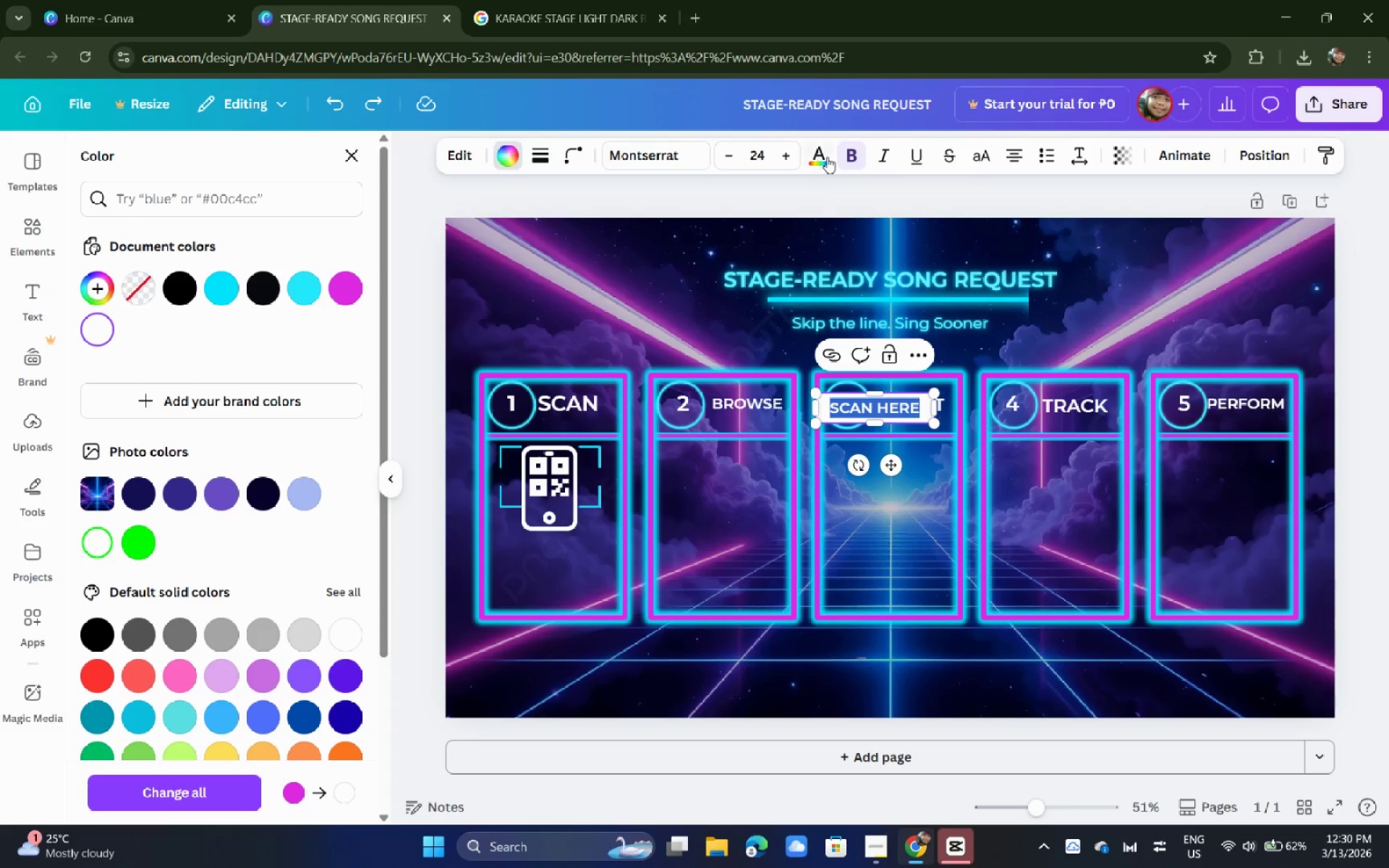 
left_click([827, 157])
 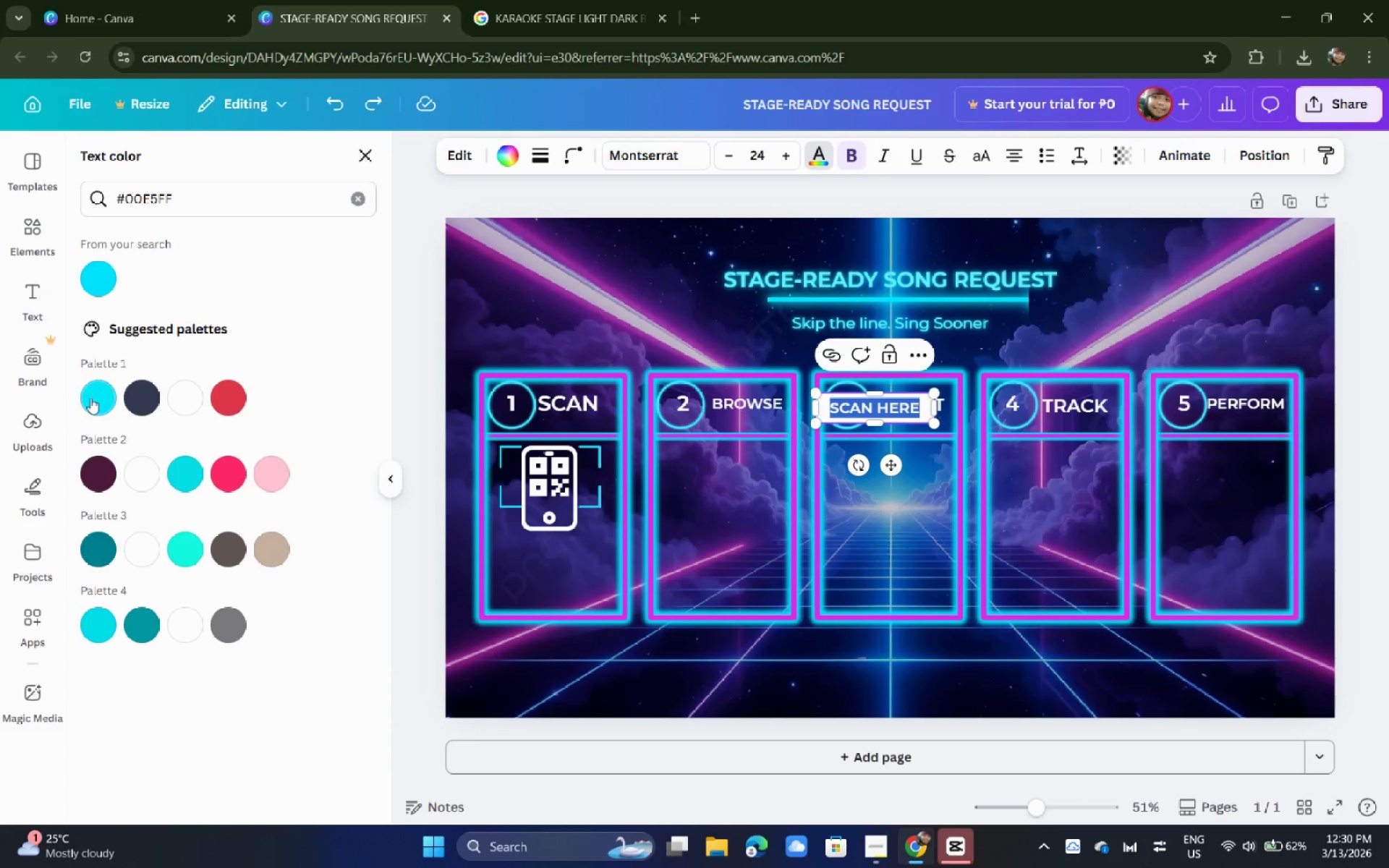 
left_click([90, 398])
 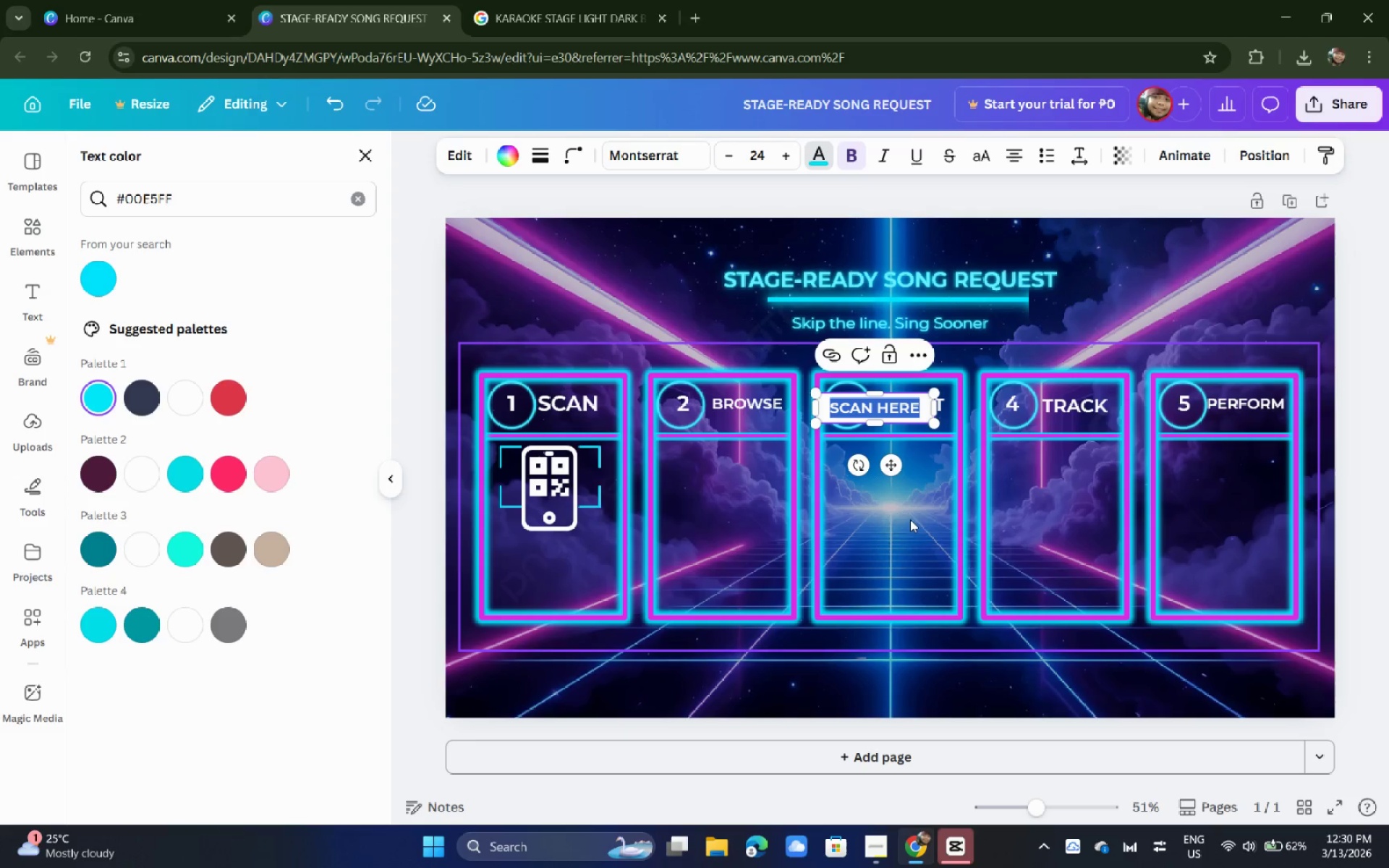 
left_click([911, 528])
 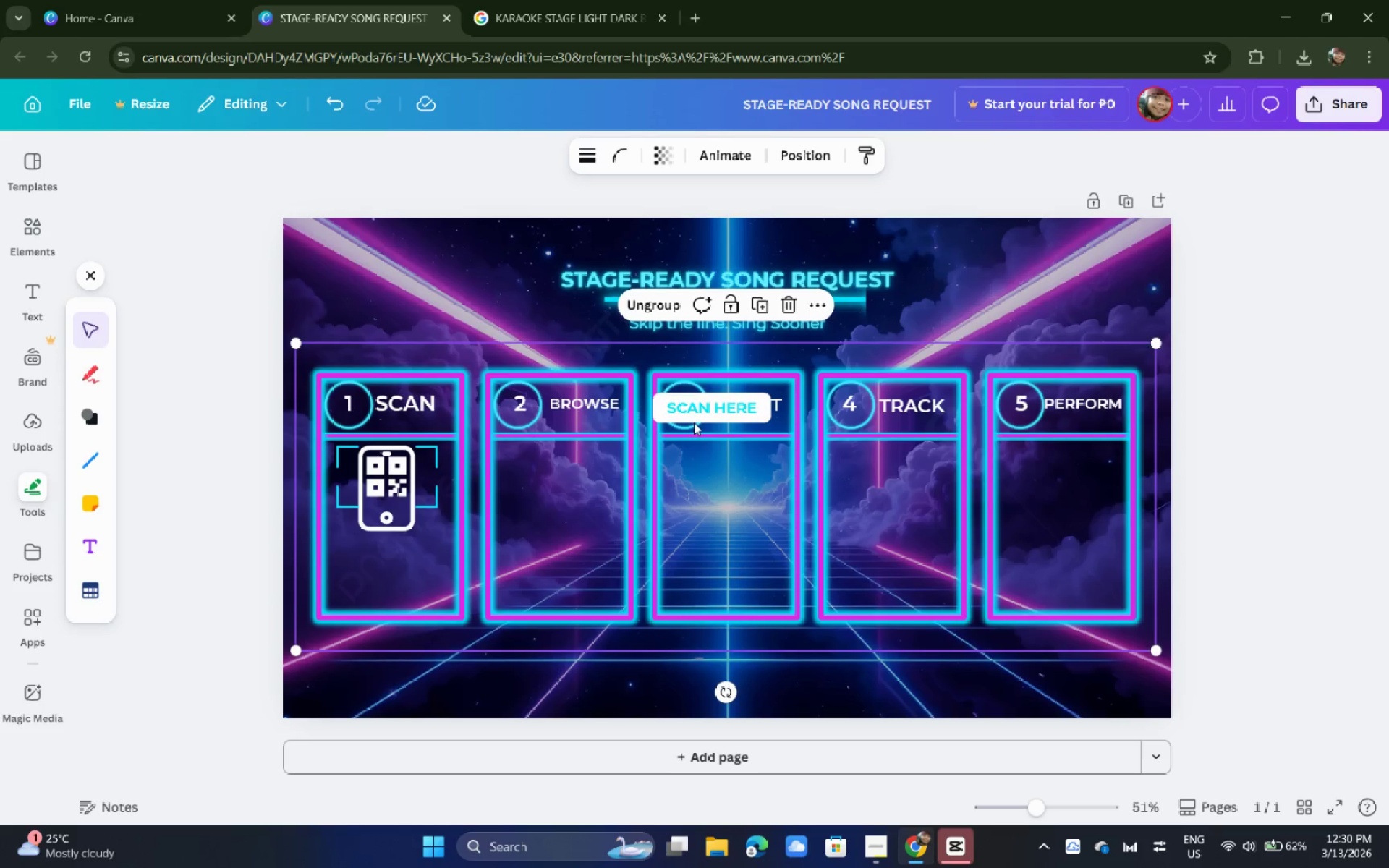 
left_click_drag(start_coordinate=[710, 410], to_coordinate=[388, 523])
 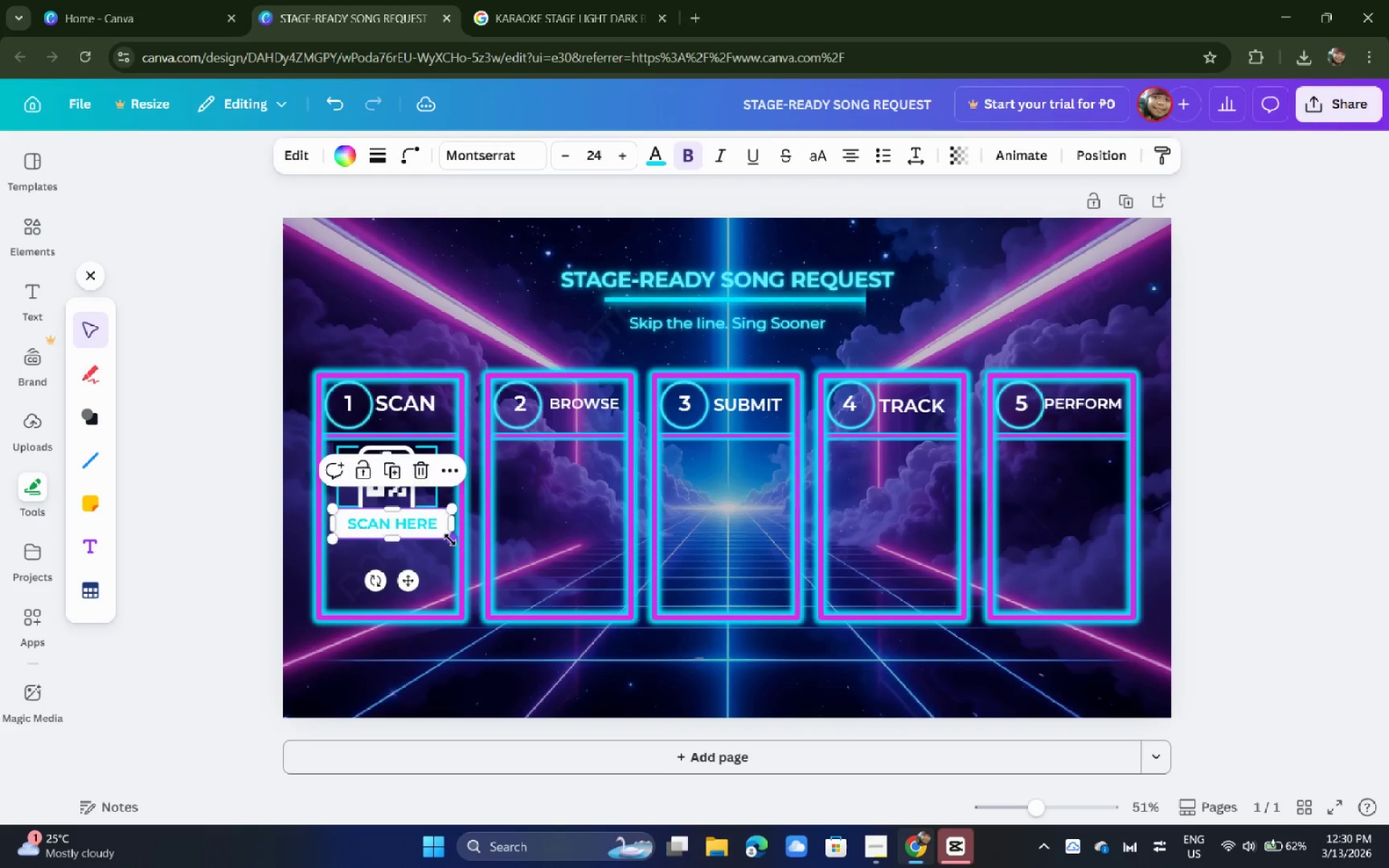 
left_click_drag(start_coordinate=[450, 540], to_coordinate=[433, 519])
 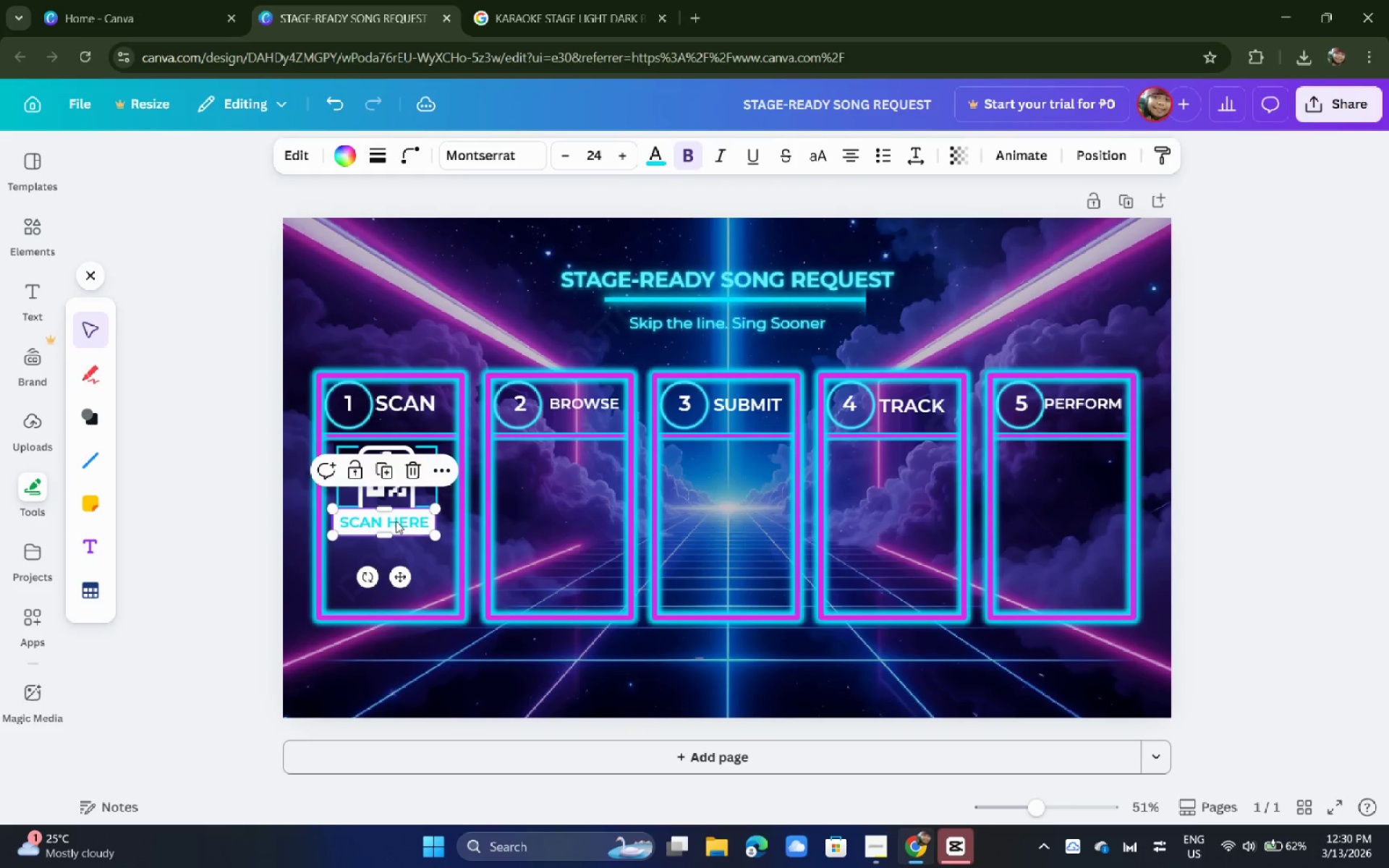 
left_click_drag(start_coordinate=[396, 521], to_coordinate=[404, 521])
 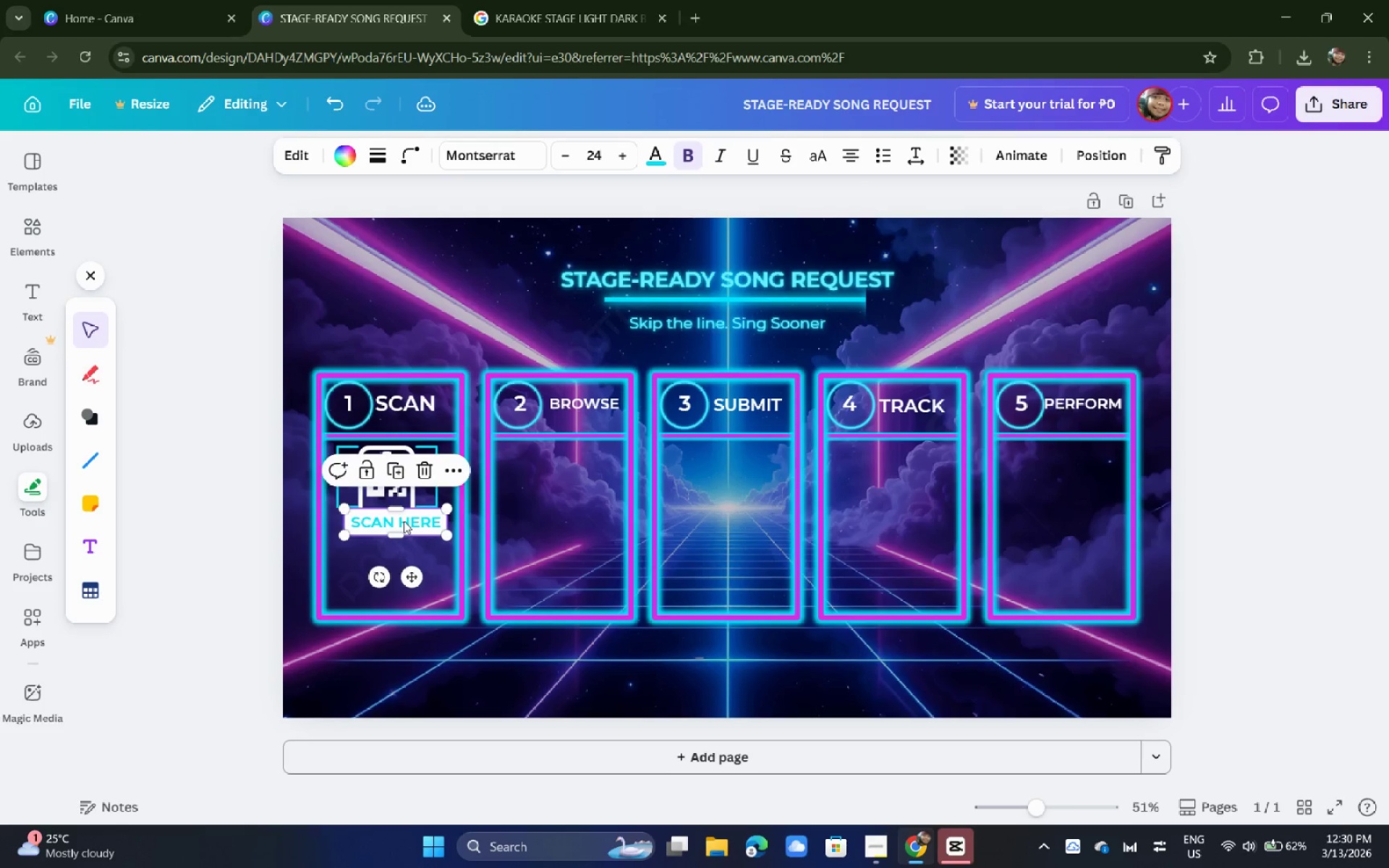 
double_click([404, 521])